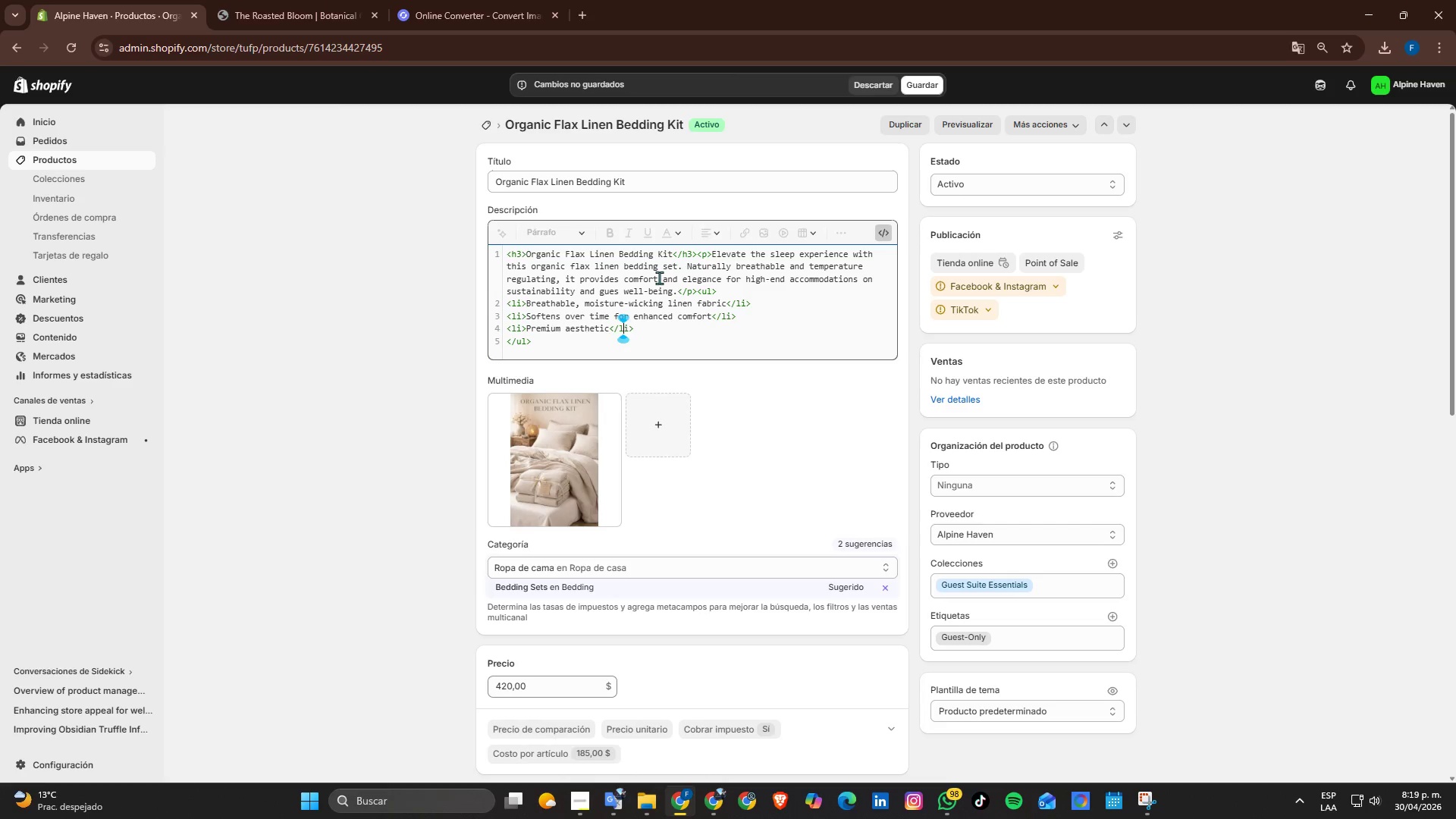 
key(ArrowLeft)
 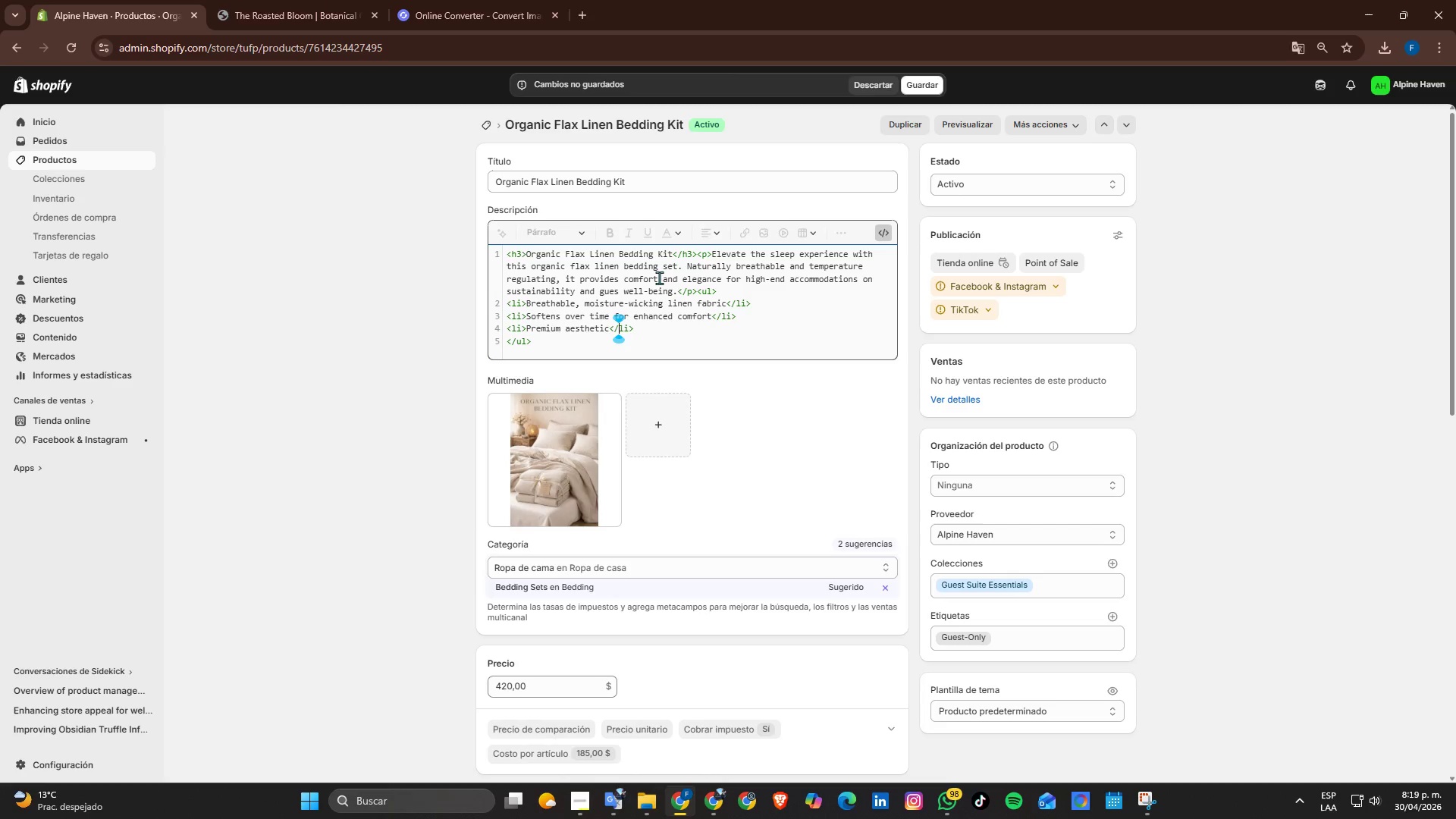 
key(ArrowLeft)
 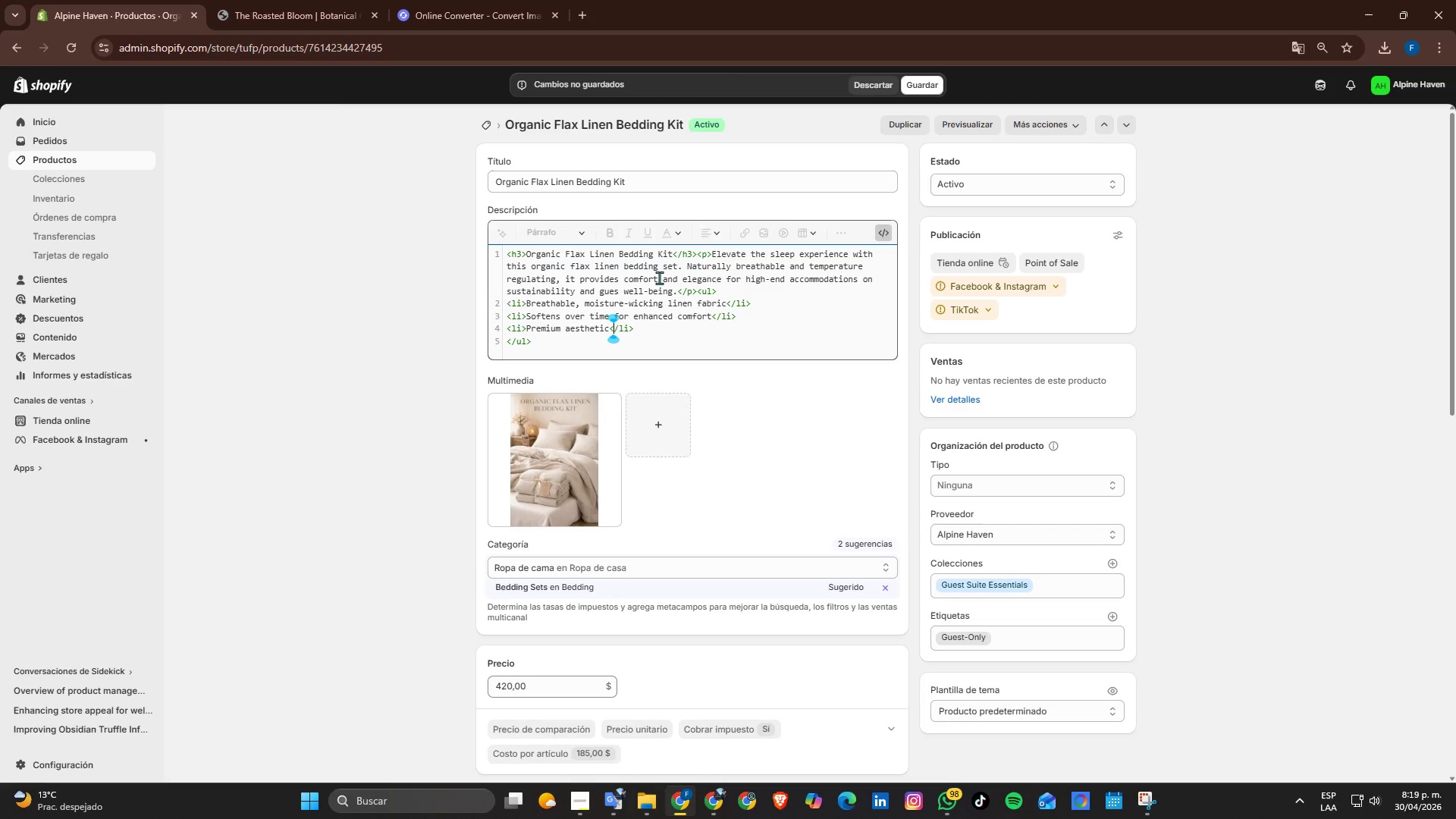 
key(ArrowLeft)
 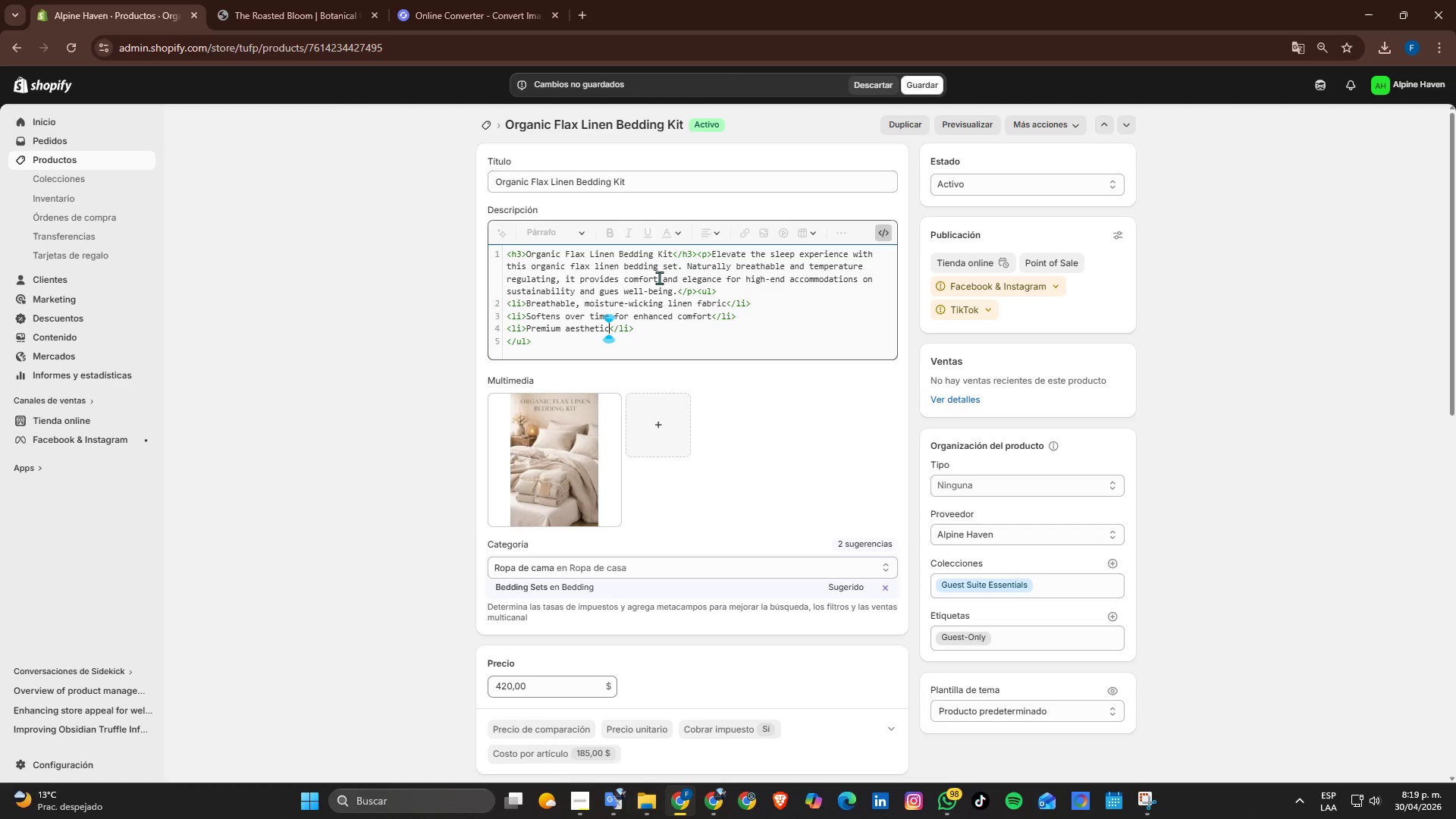 
hold_key(key=Backspace, duration=0.81)
 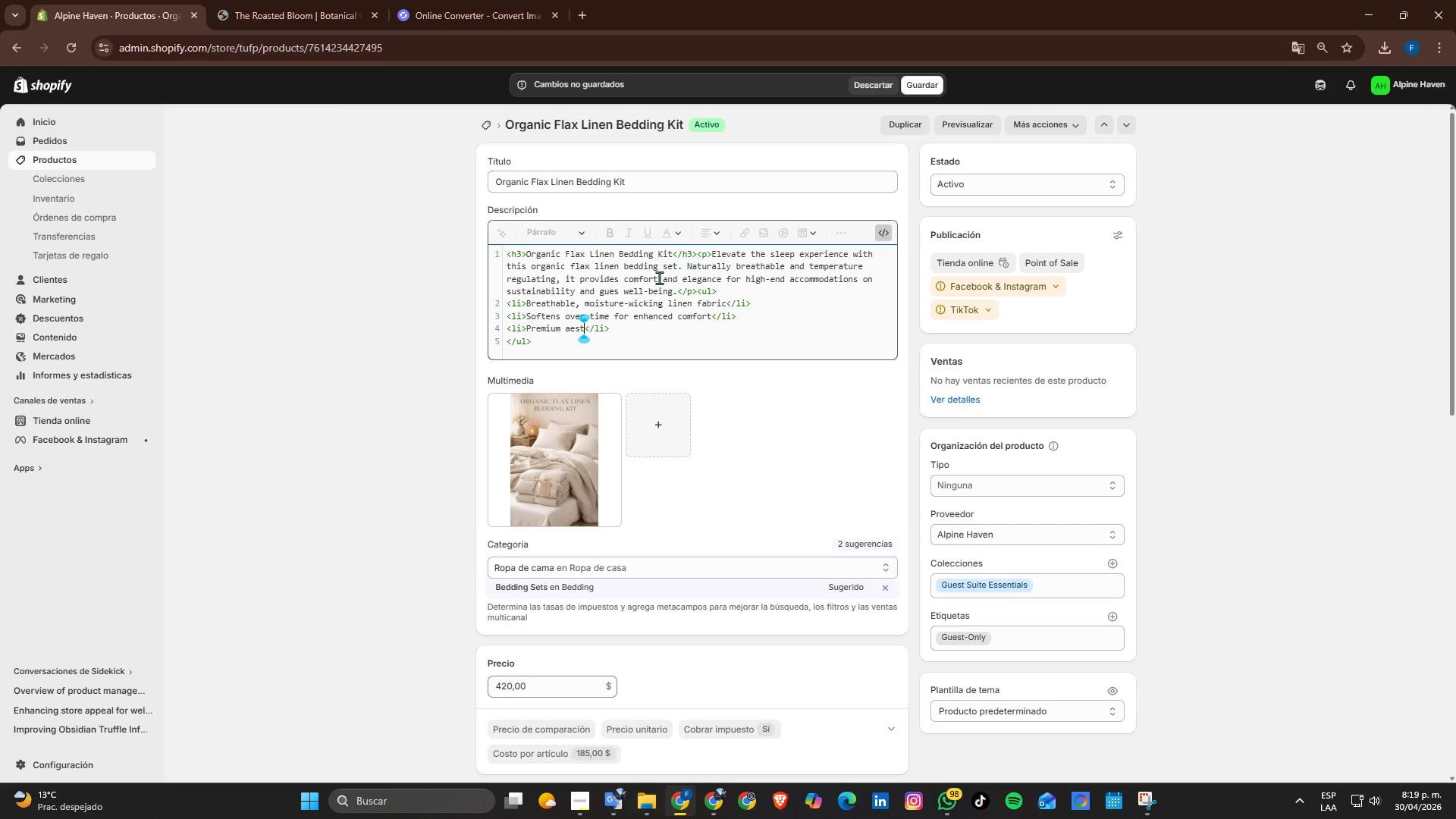 
key(Backspace)
key(Backspace)
key(Backspace)
key(Backspace)
key(Backspace)
key(Backspace)
type(PErfec)
key(Backspace)
key(Backspace)
key(Backspace)
key(Backspace)
key(Backspace)
type(erfect to eco-lx)
key(Backspace)
type(uxury hot)
key(Backspace)
type(pitality enviroments)
 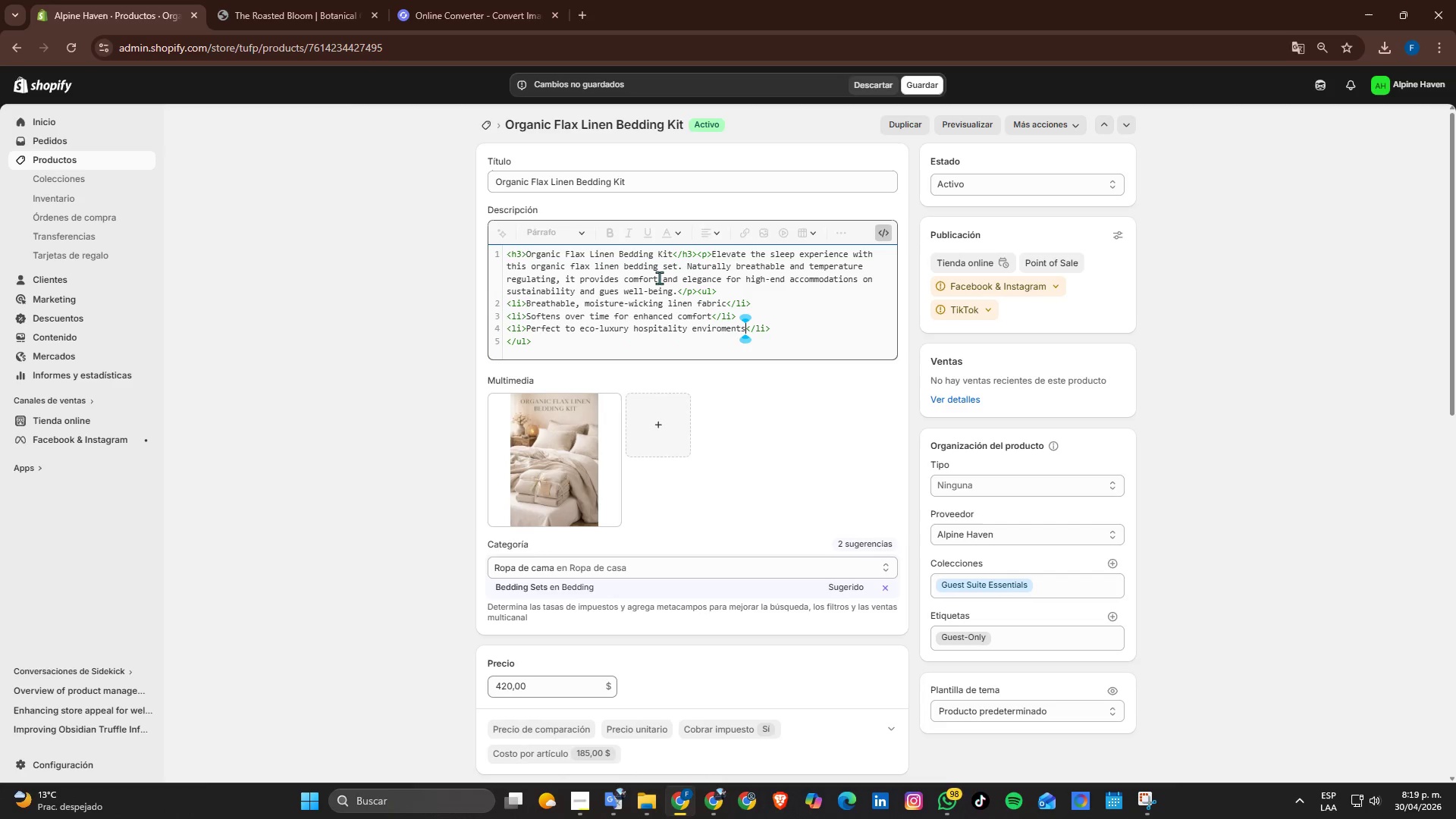 
wait(5.39)
 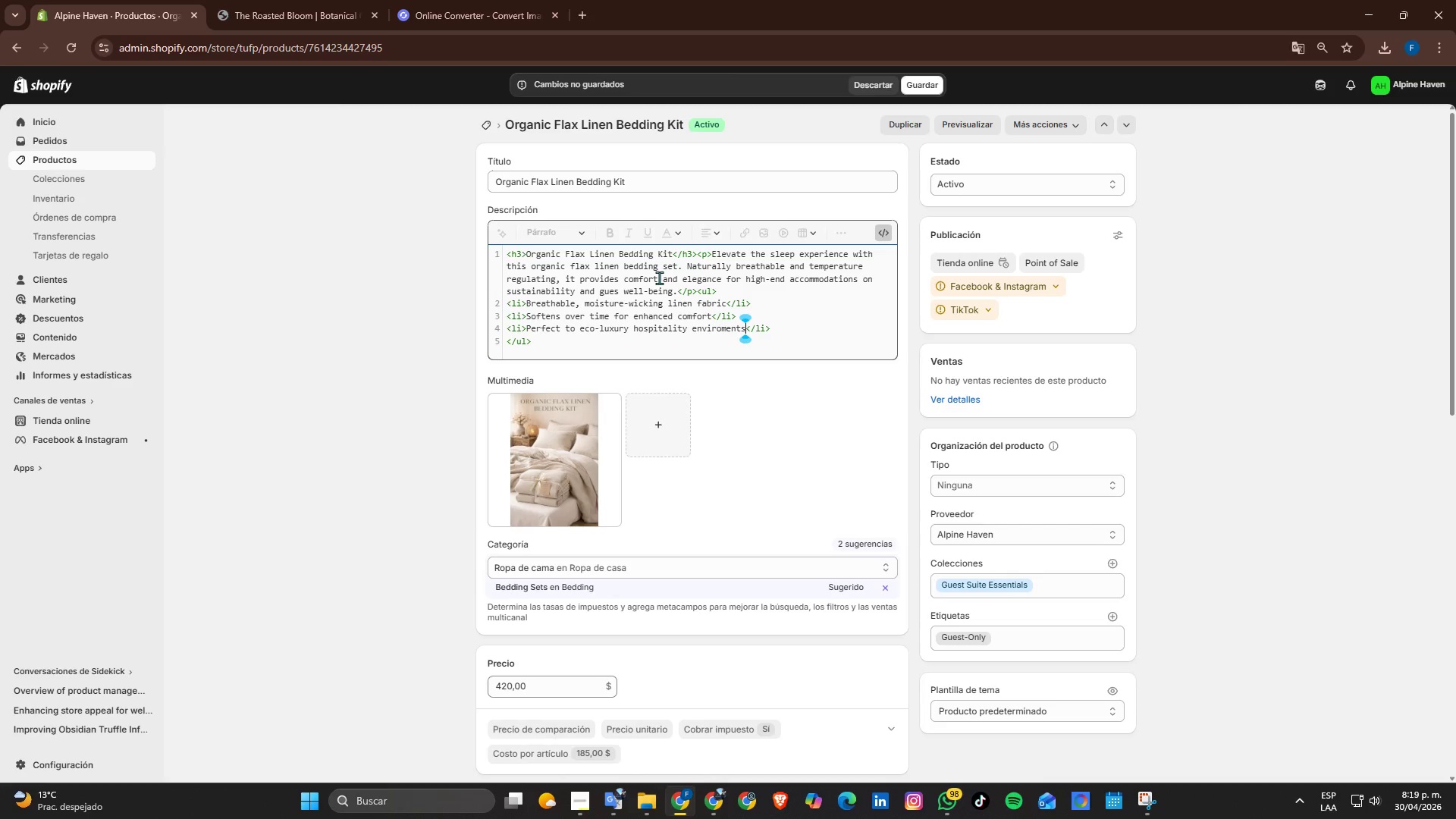 
left_click([875, 234])
 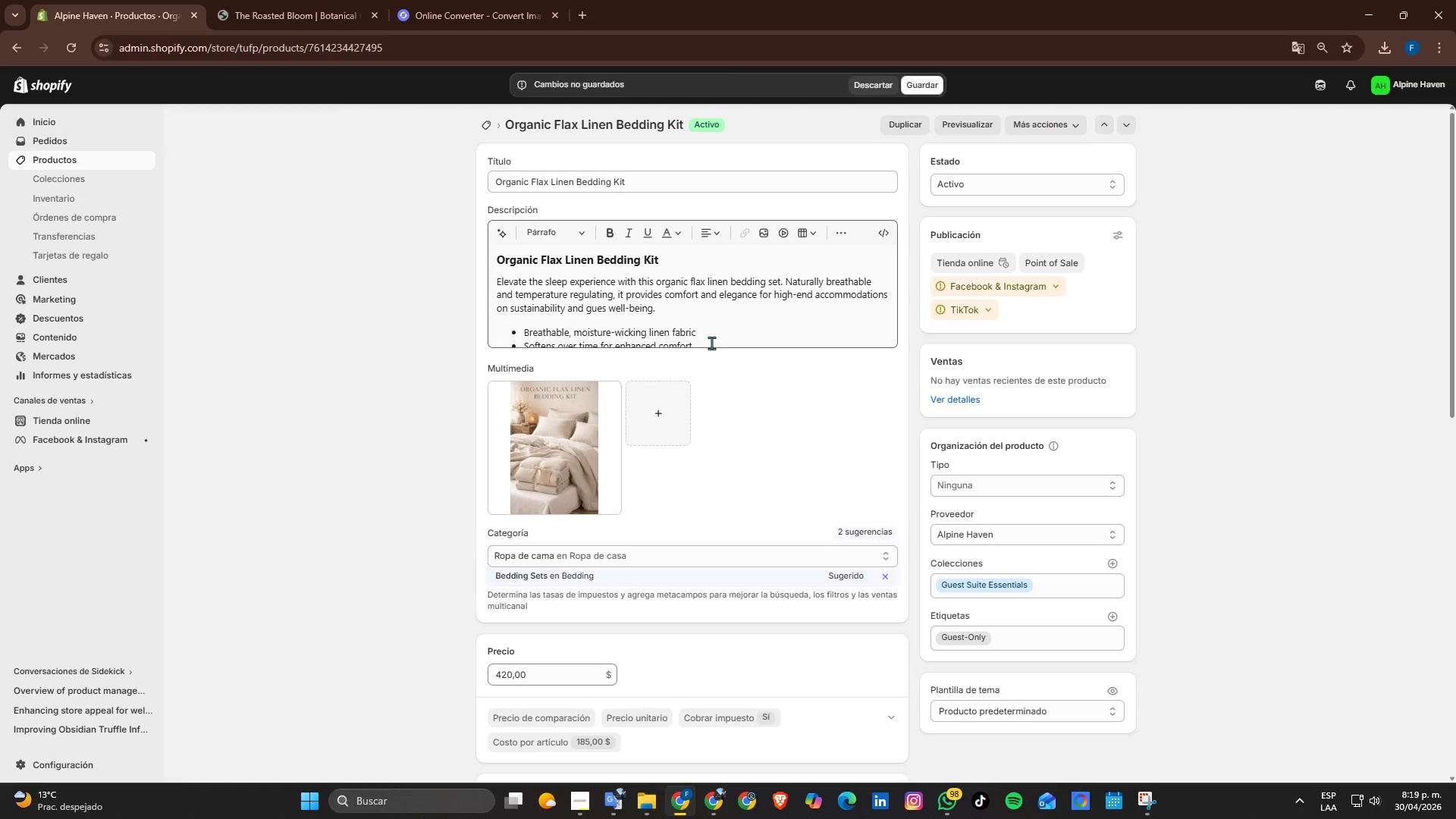 
left_click([720, 301])
 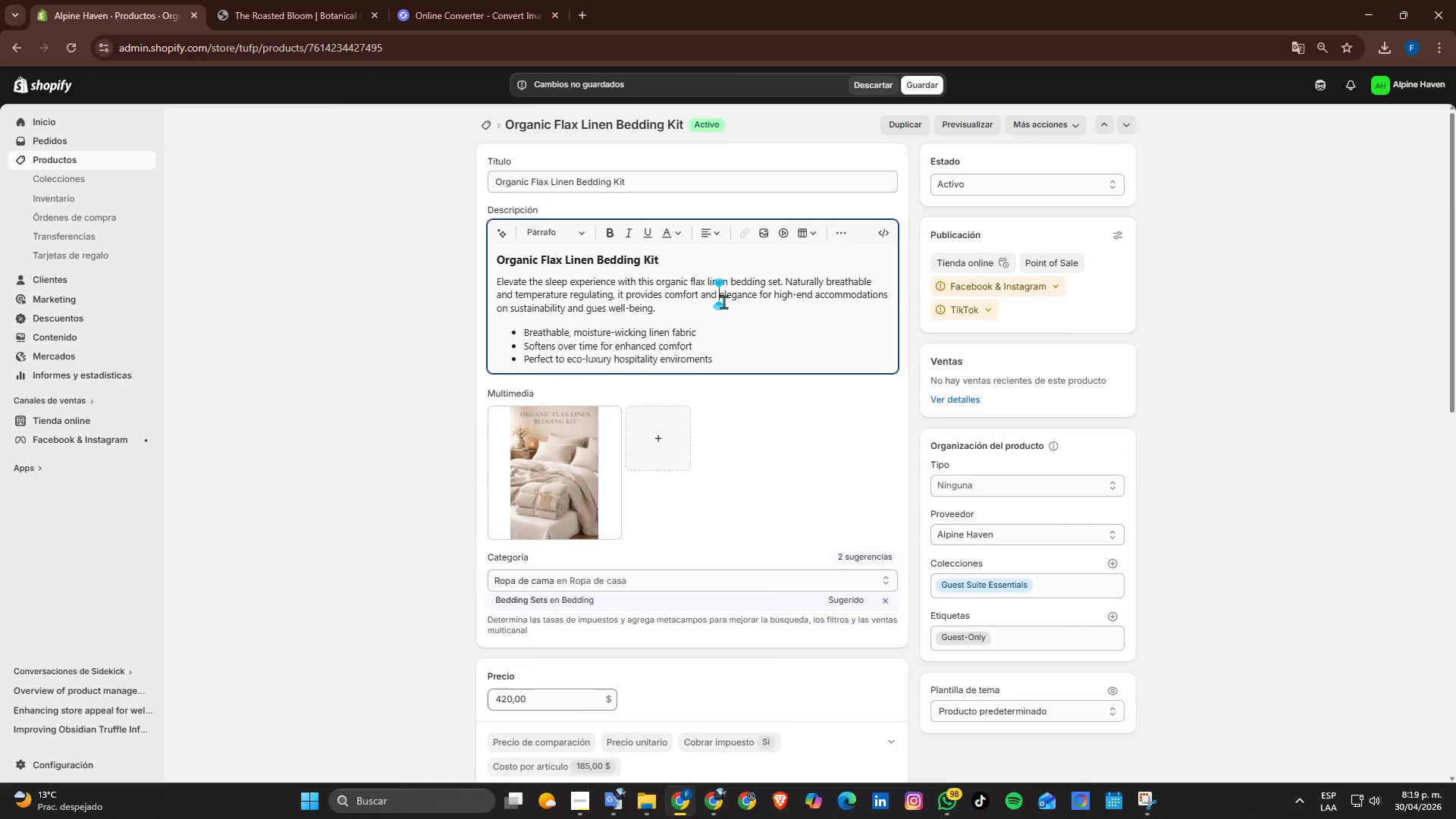 
scroll: coordinate [697, 317], scroll_direction: none, amount: 0.0
 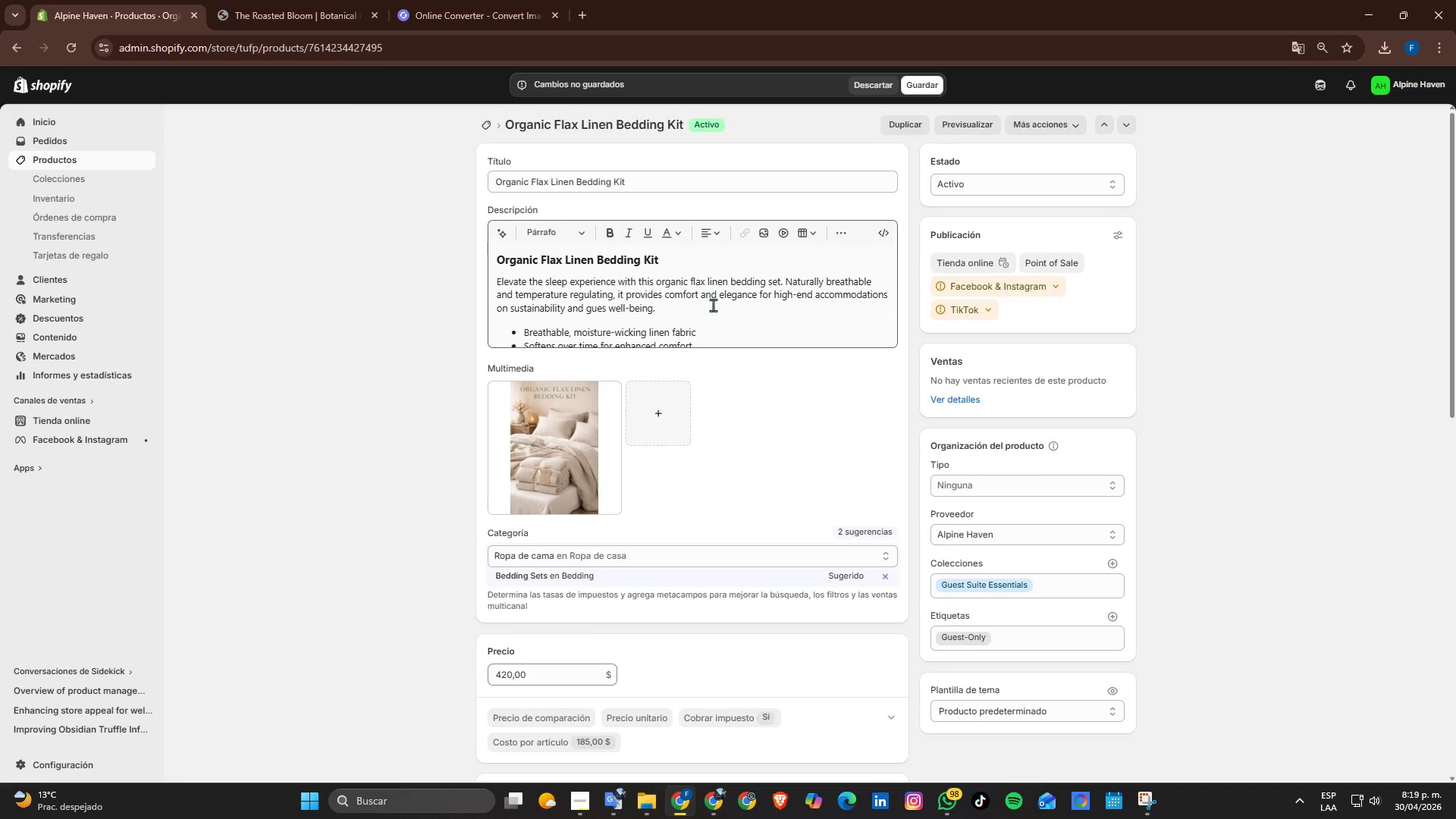 
scroll: coordinate [744, 298], scroll_direction: up, amount: 1.0
 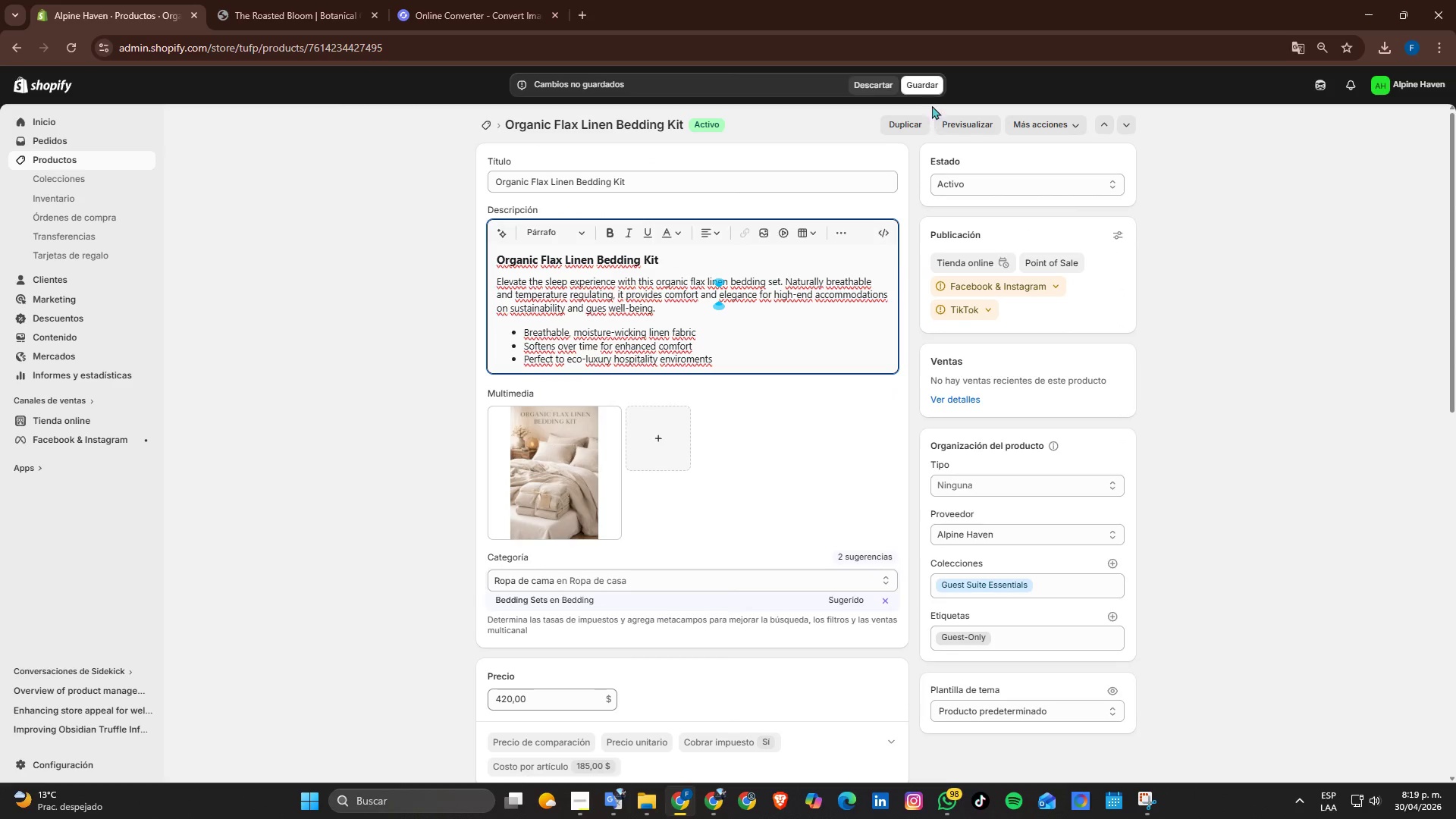 
left_click([930, 95])
 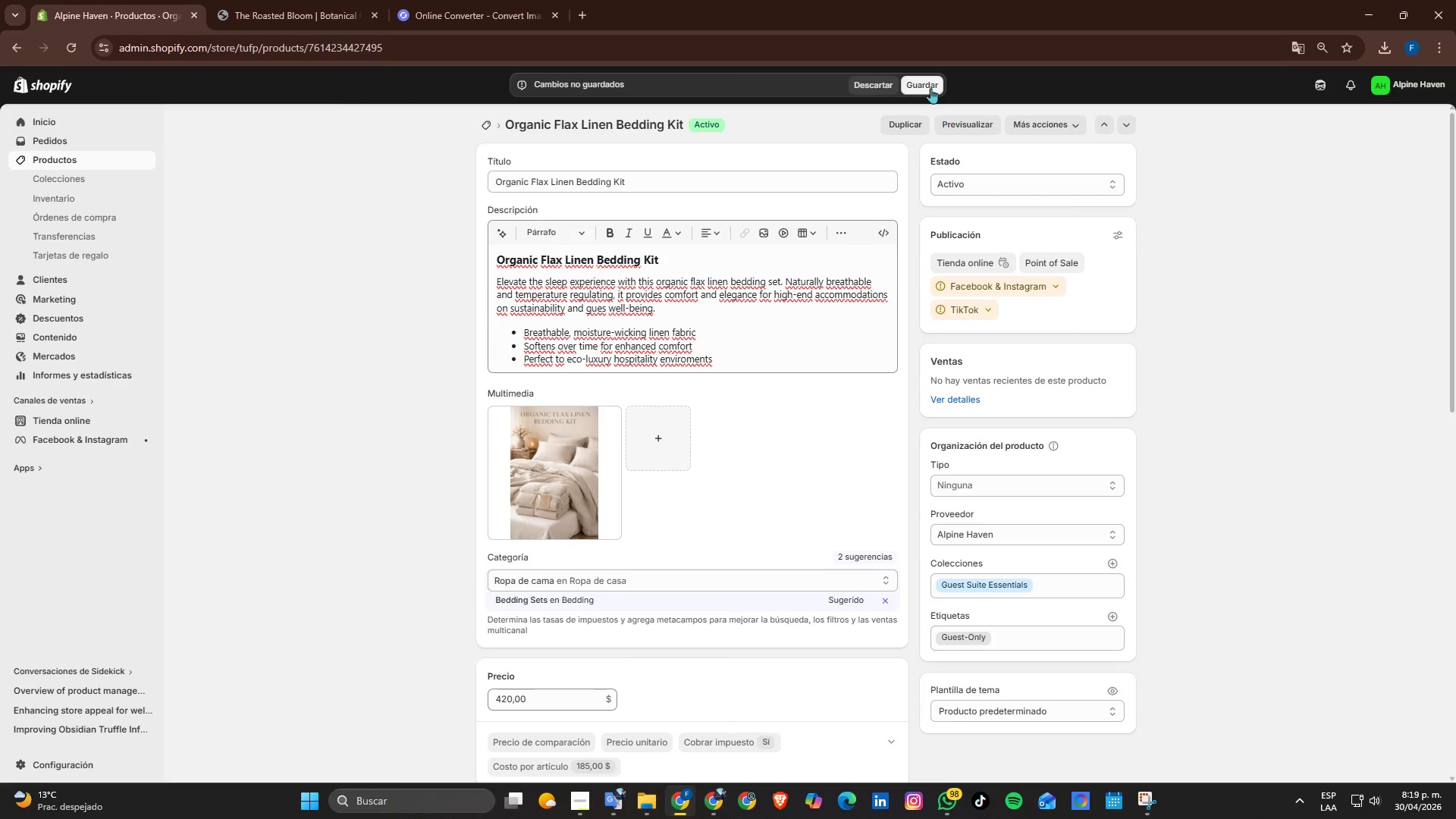 
left_click([930, 88])
 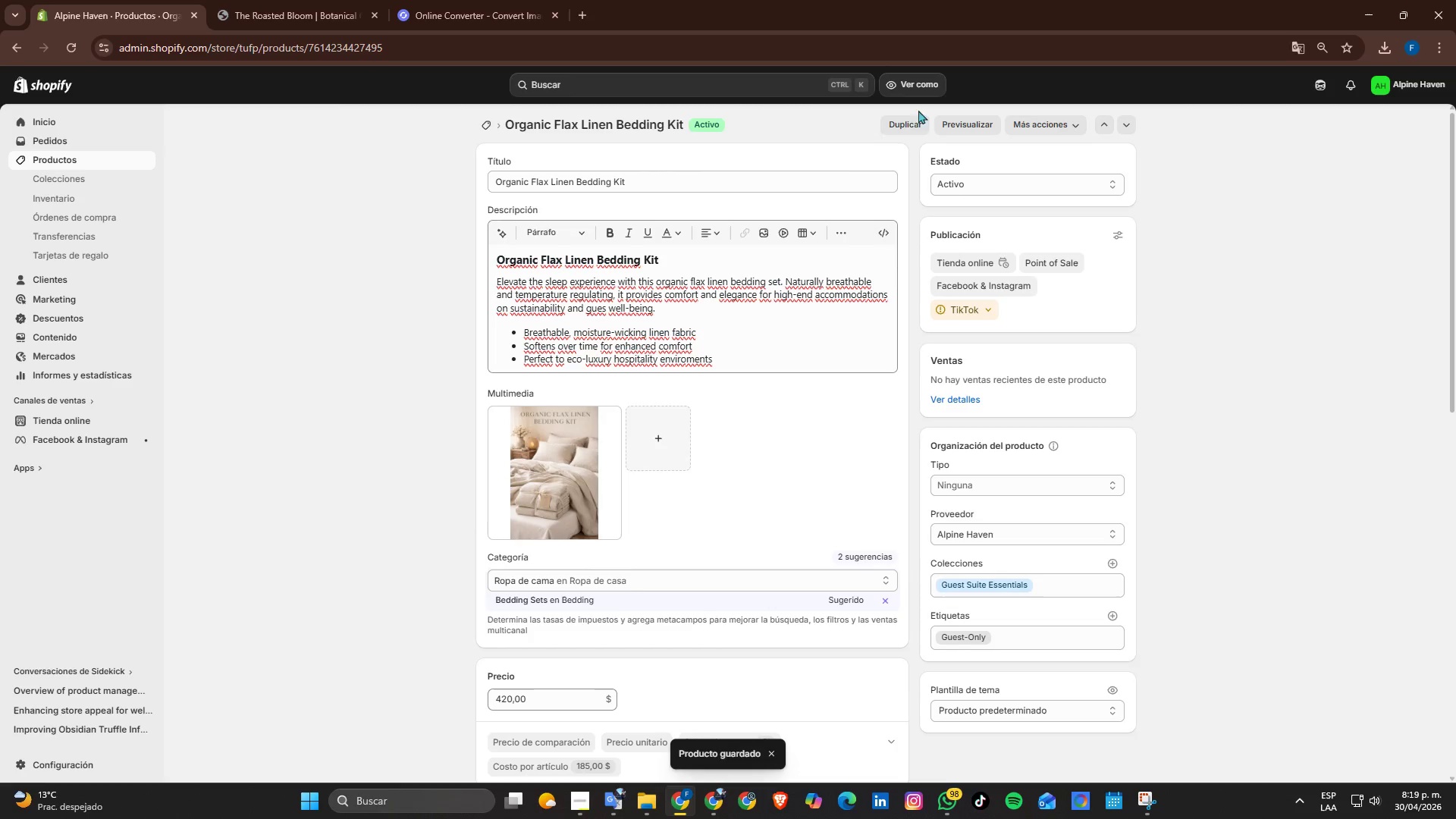 
left_click([482, 129])
 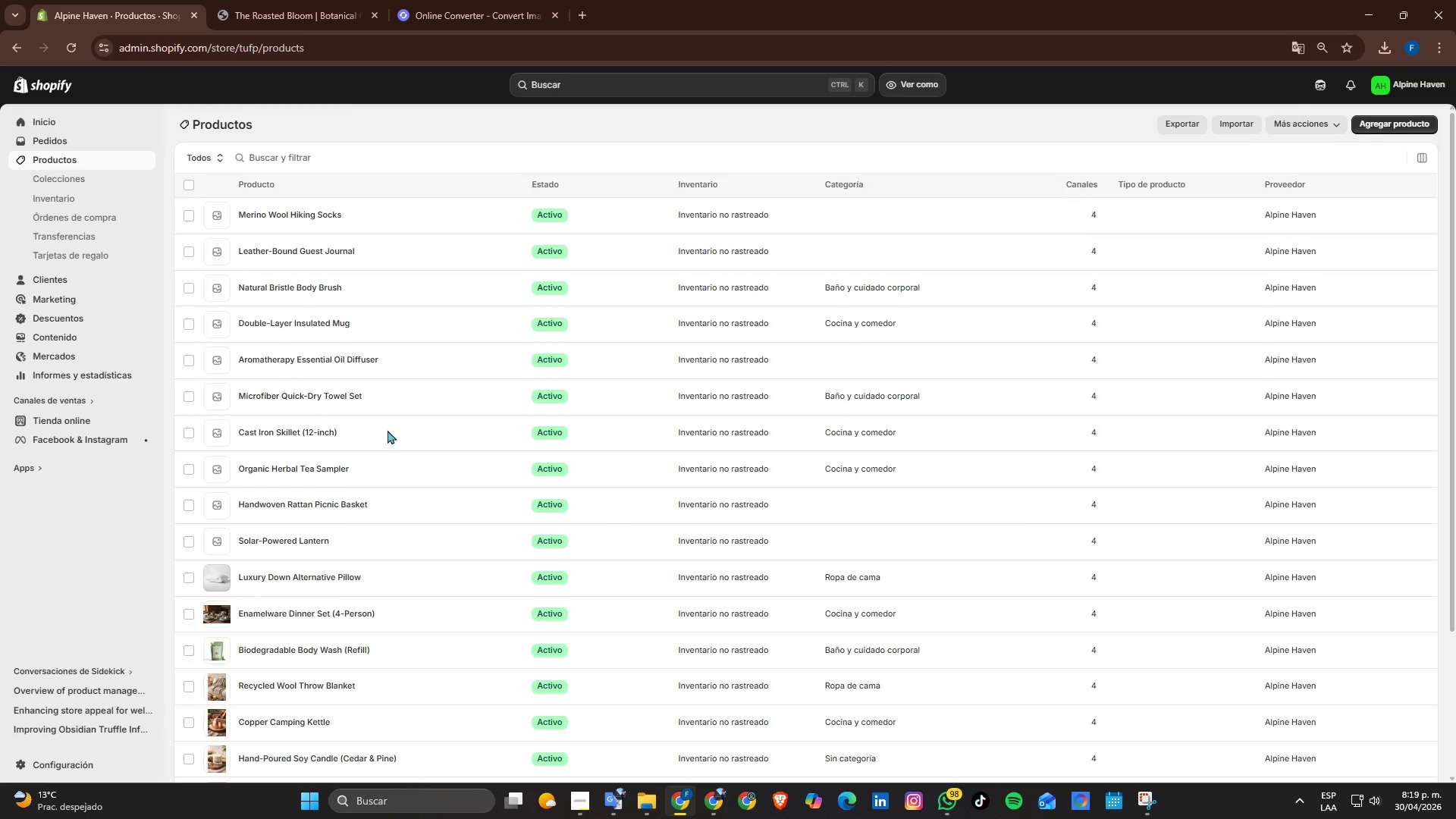 
scroll: coordinate [313, 522], scroll_direction: down, amount: 2.0
 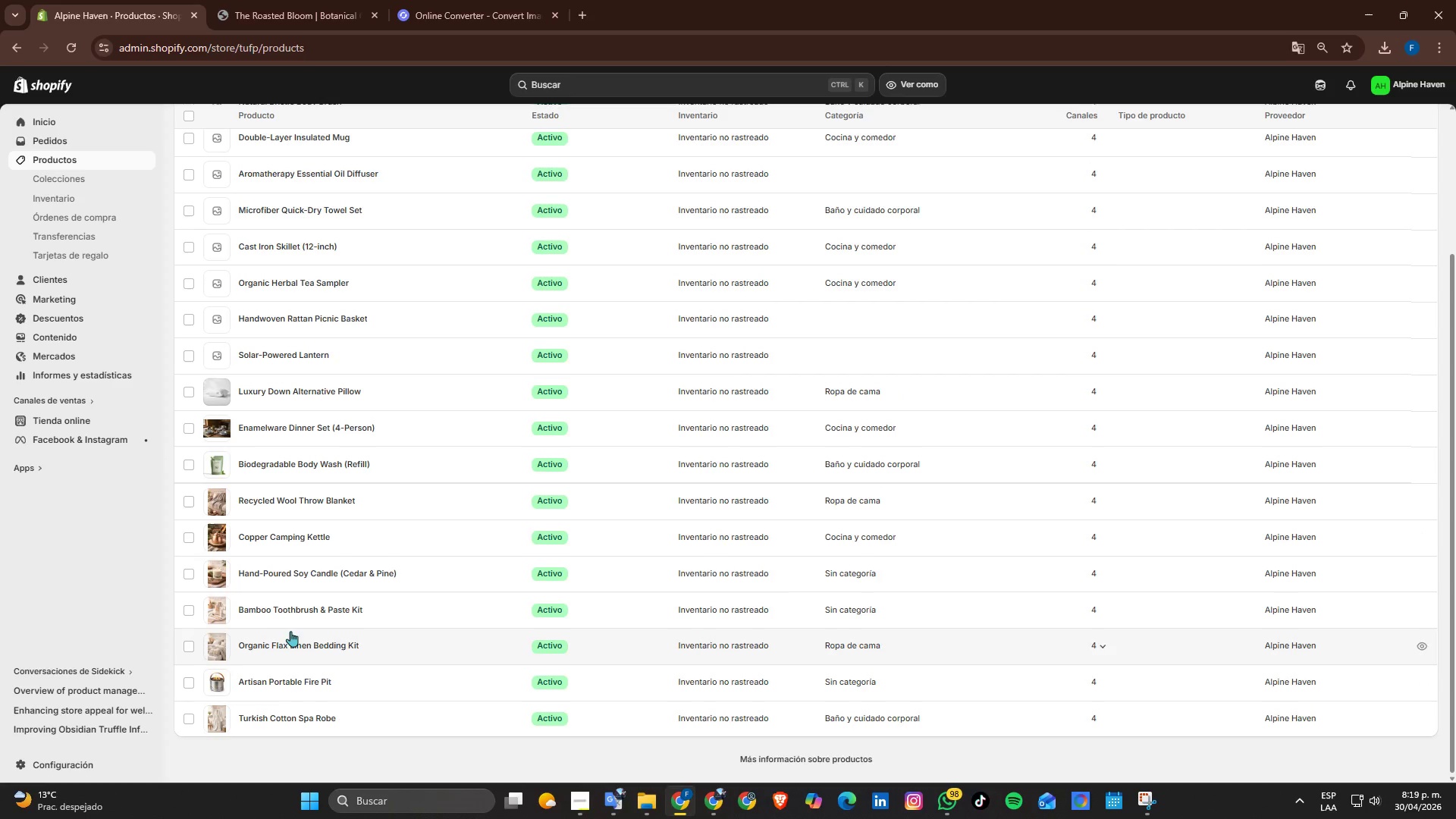 
left_click([296, 612])
 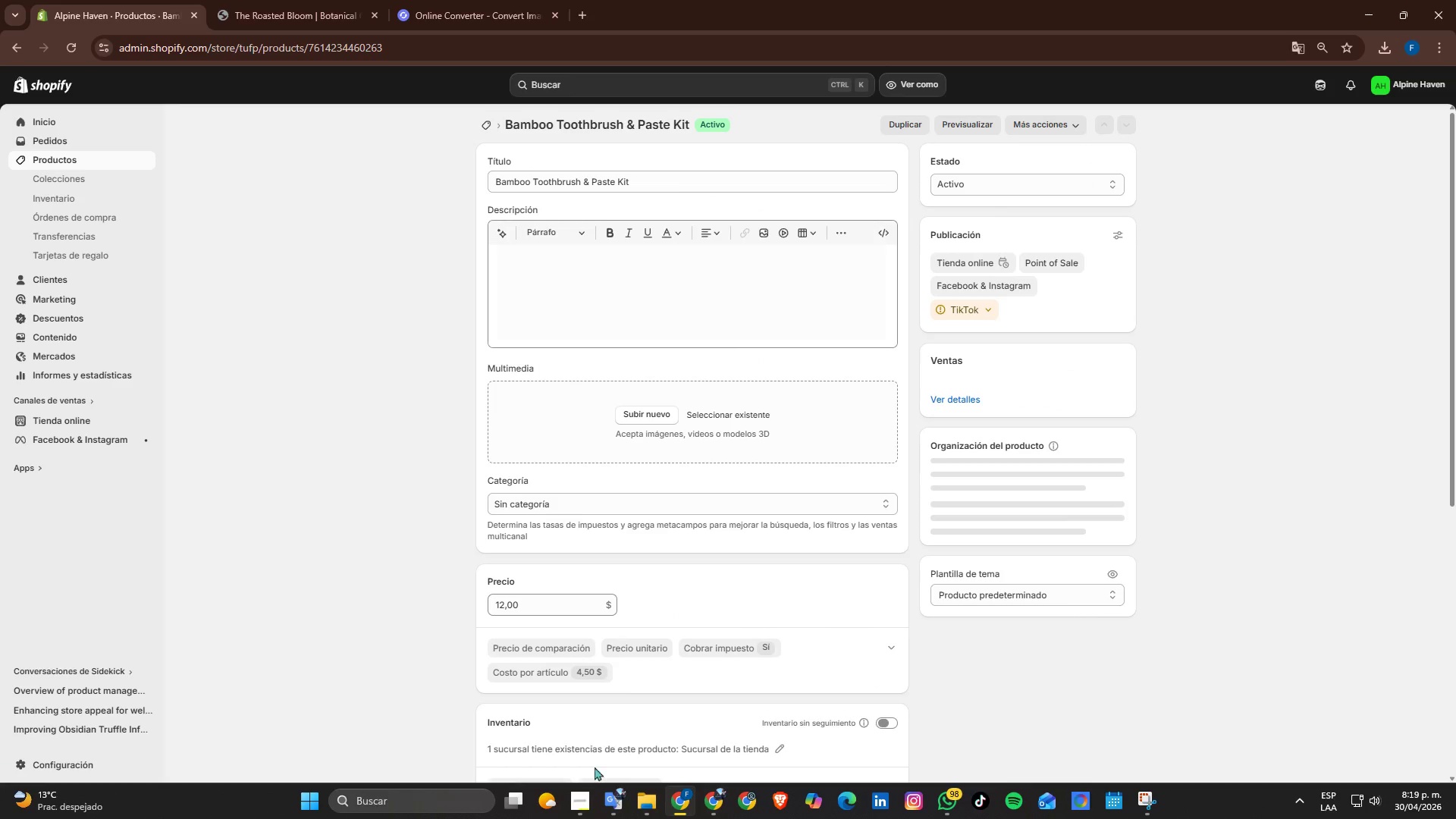 
left_click([586, 803])